 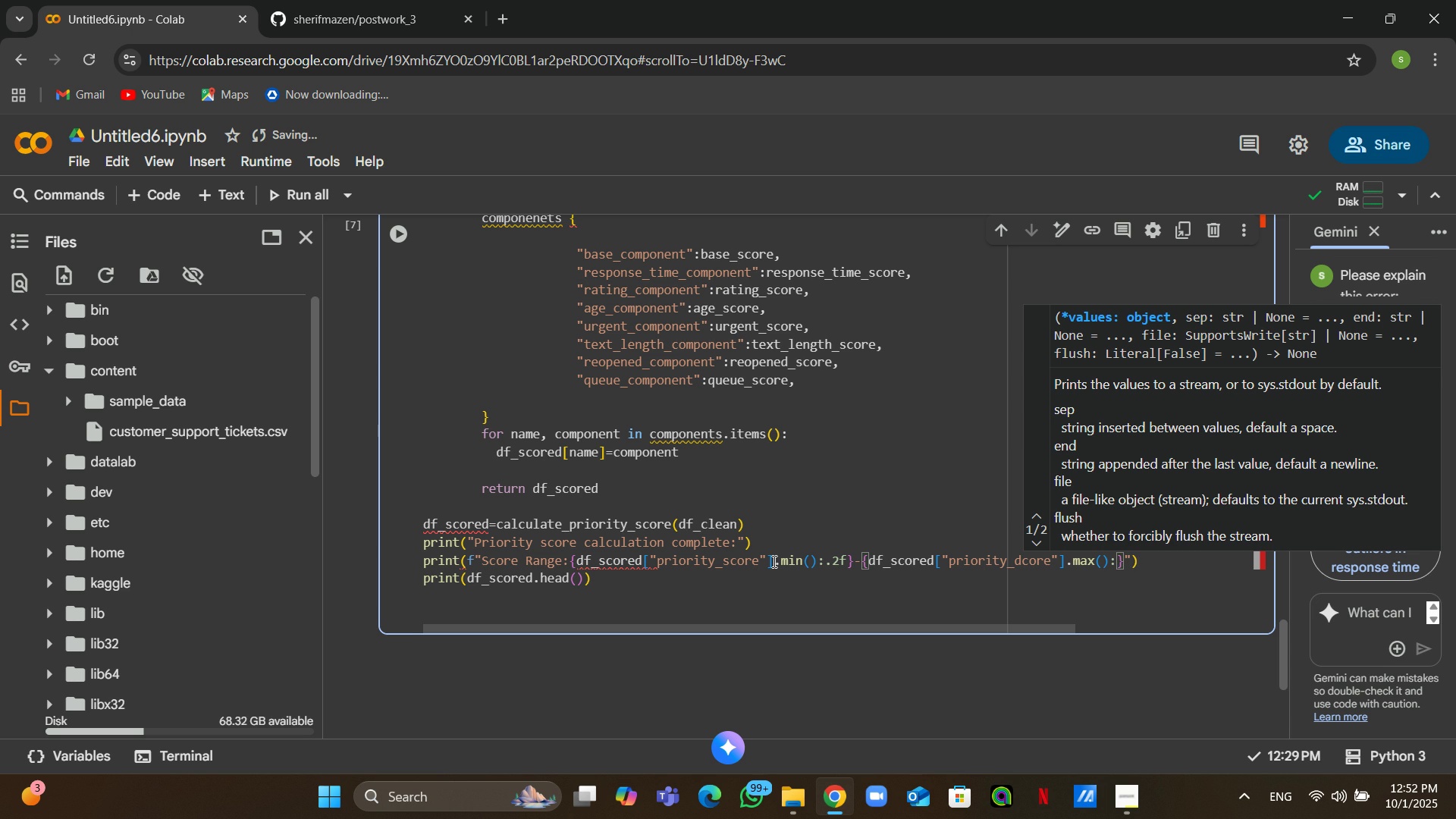 
key(NumpadDecimal)
 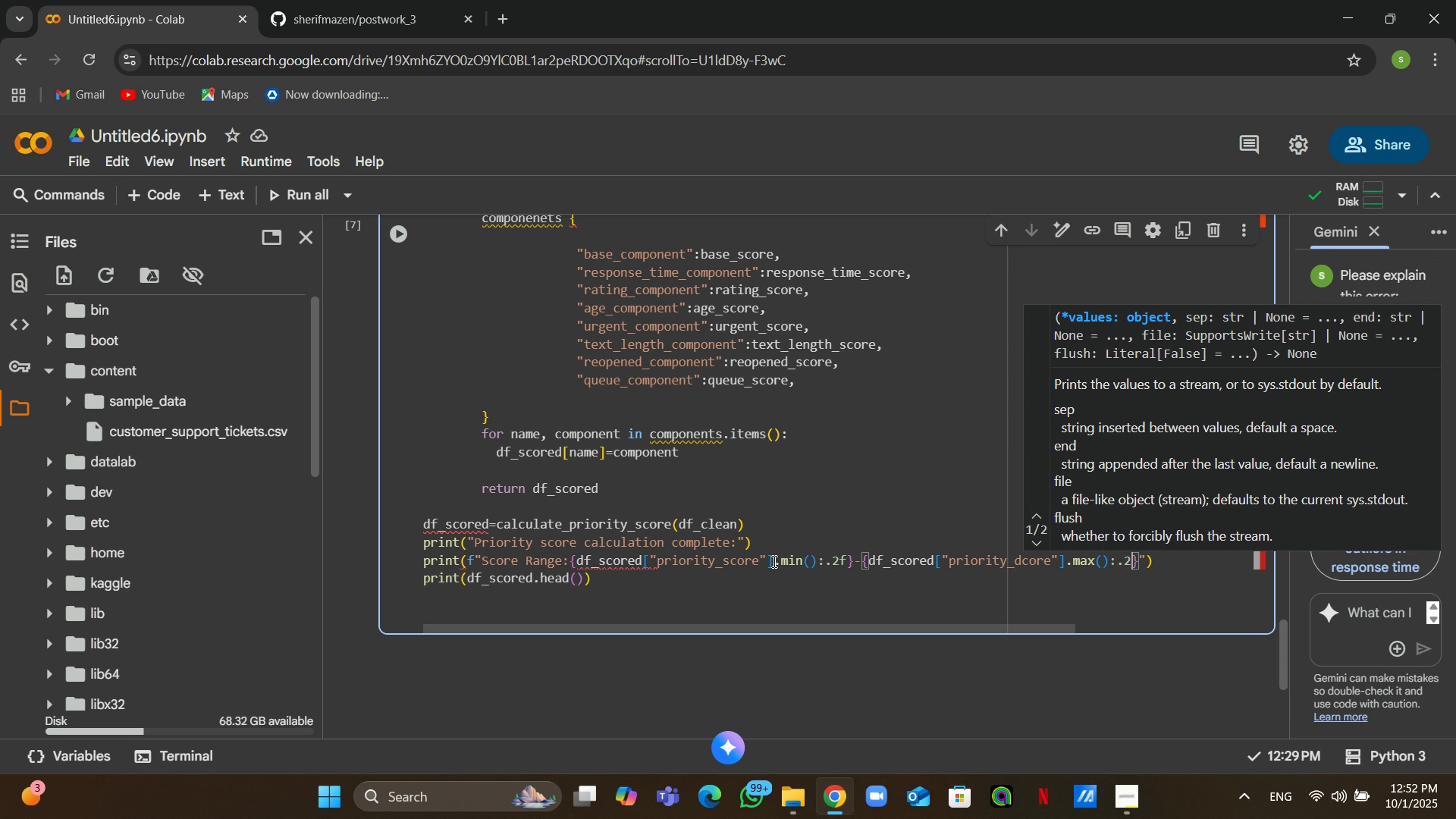 
key(Numpad2)
 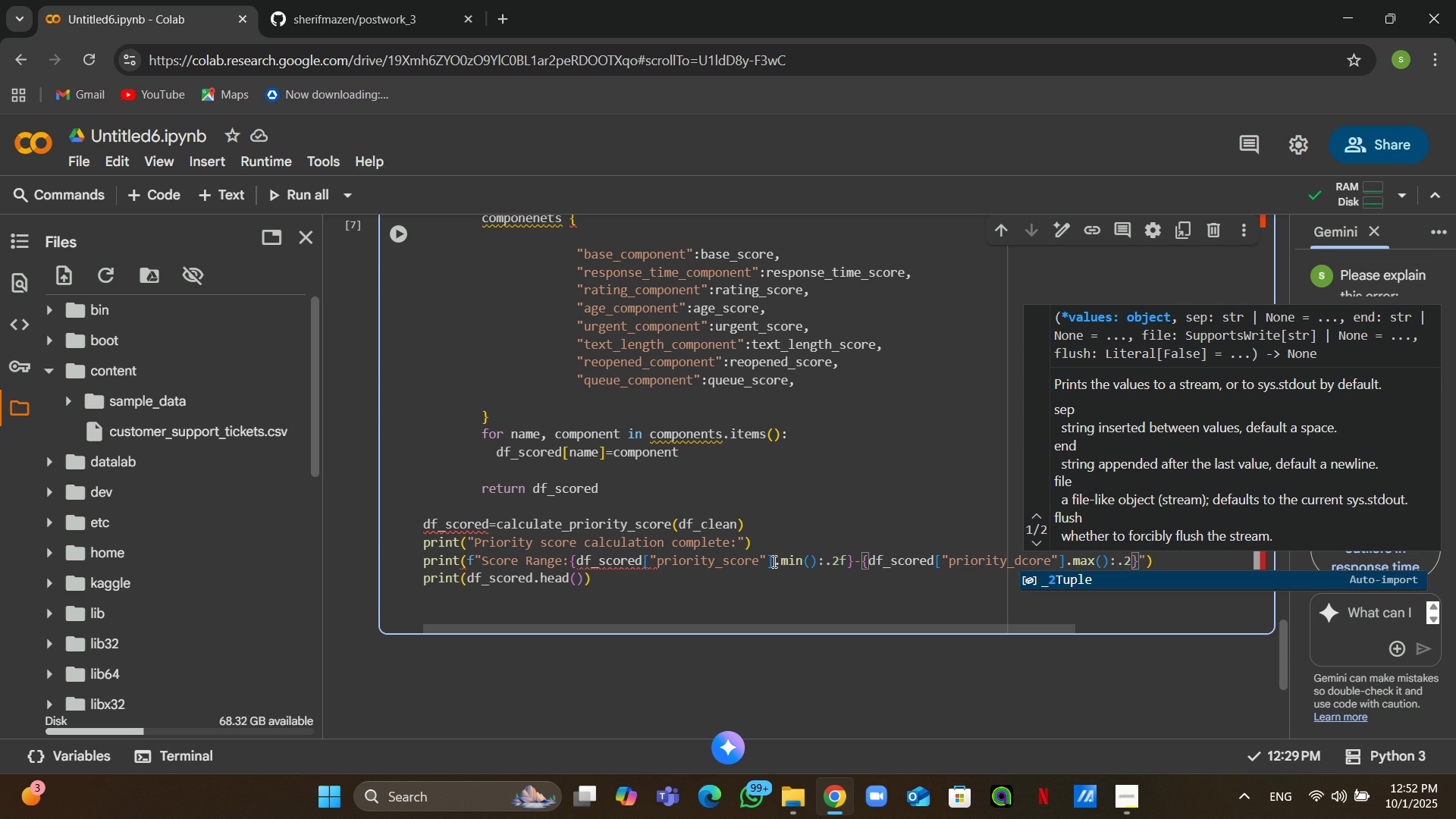 
key(F)
 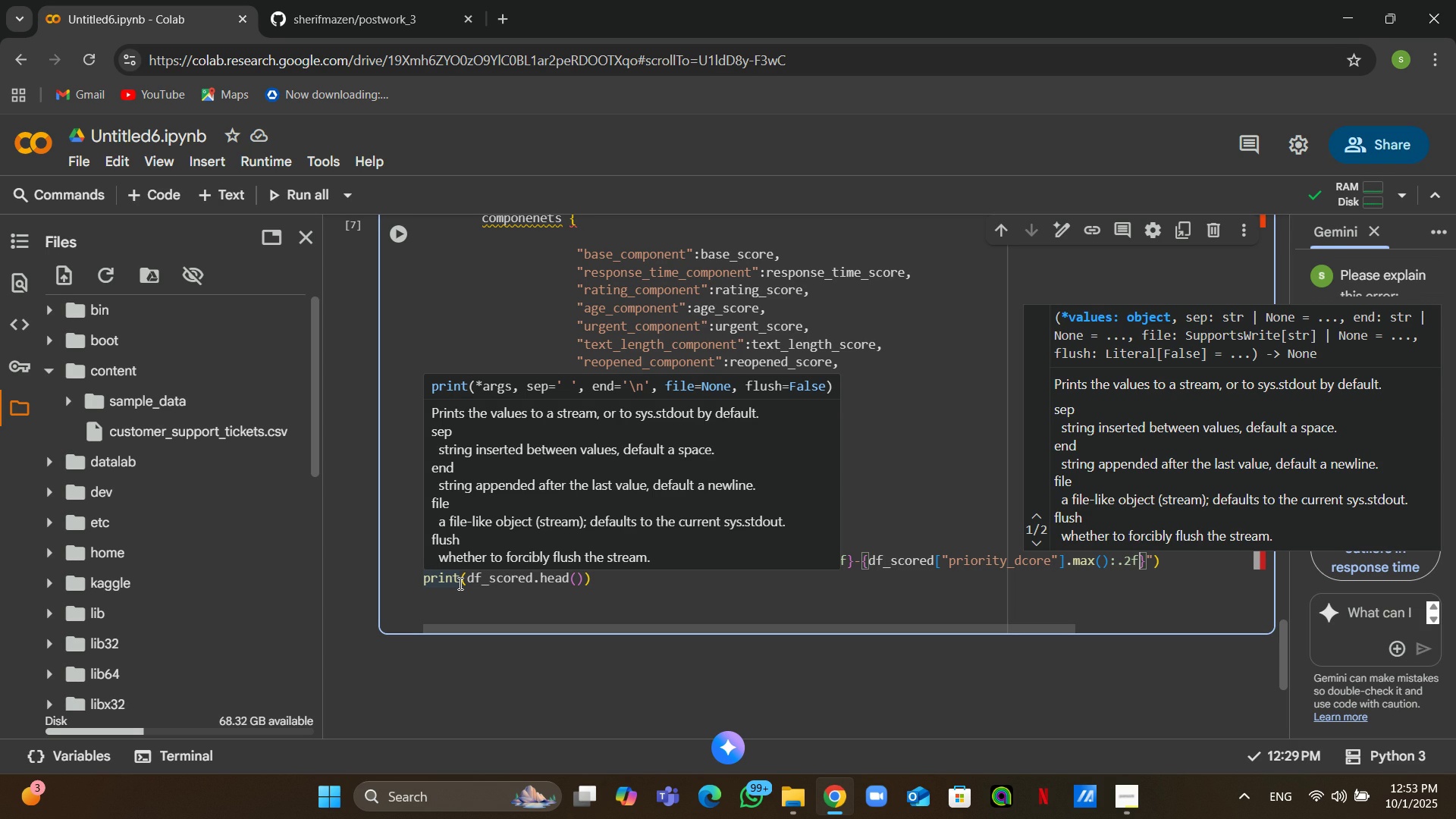 
wait(85.01)
 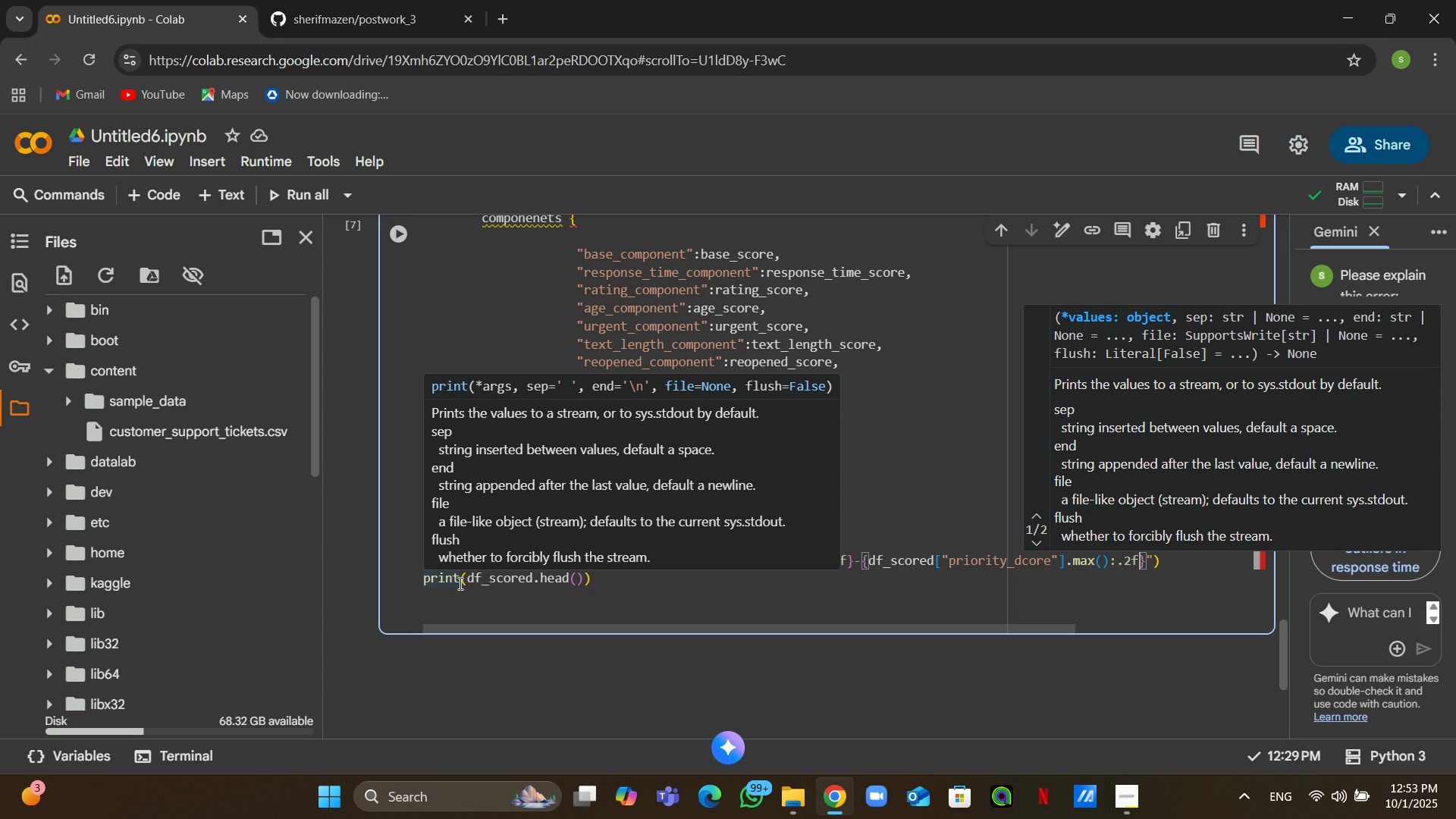 
mouse_move([598, 575])
 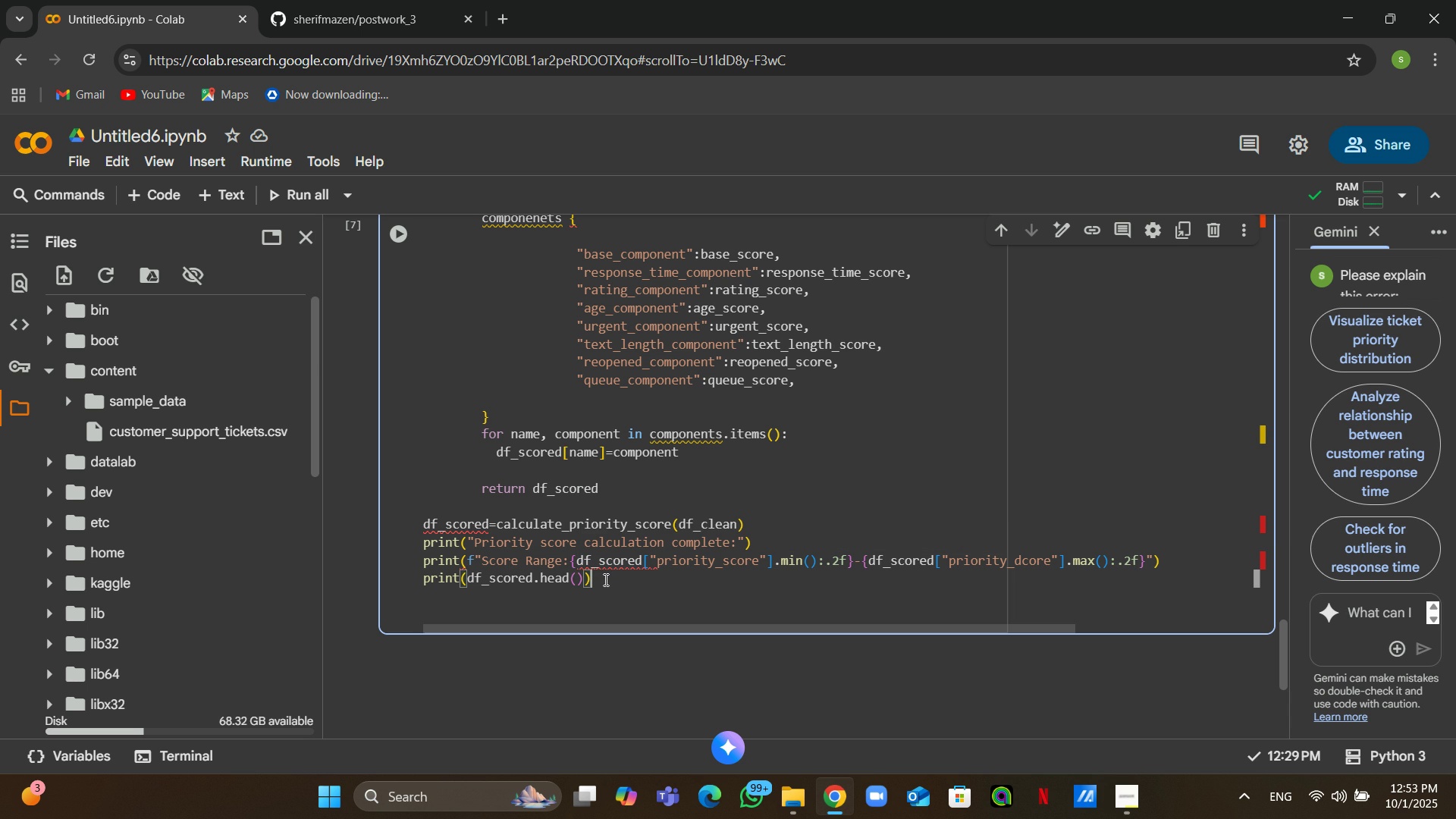 
double_click([604, 579])
 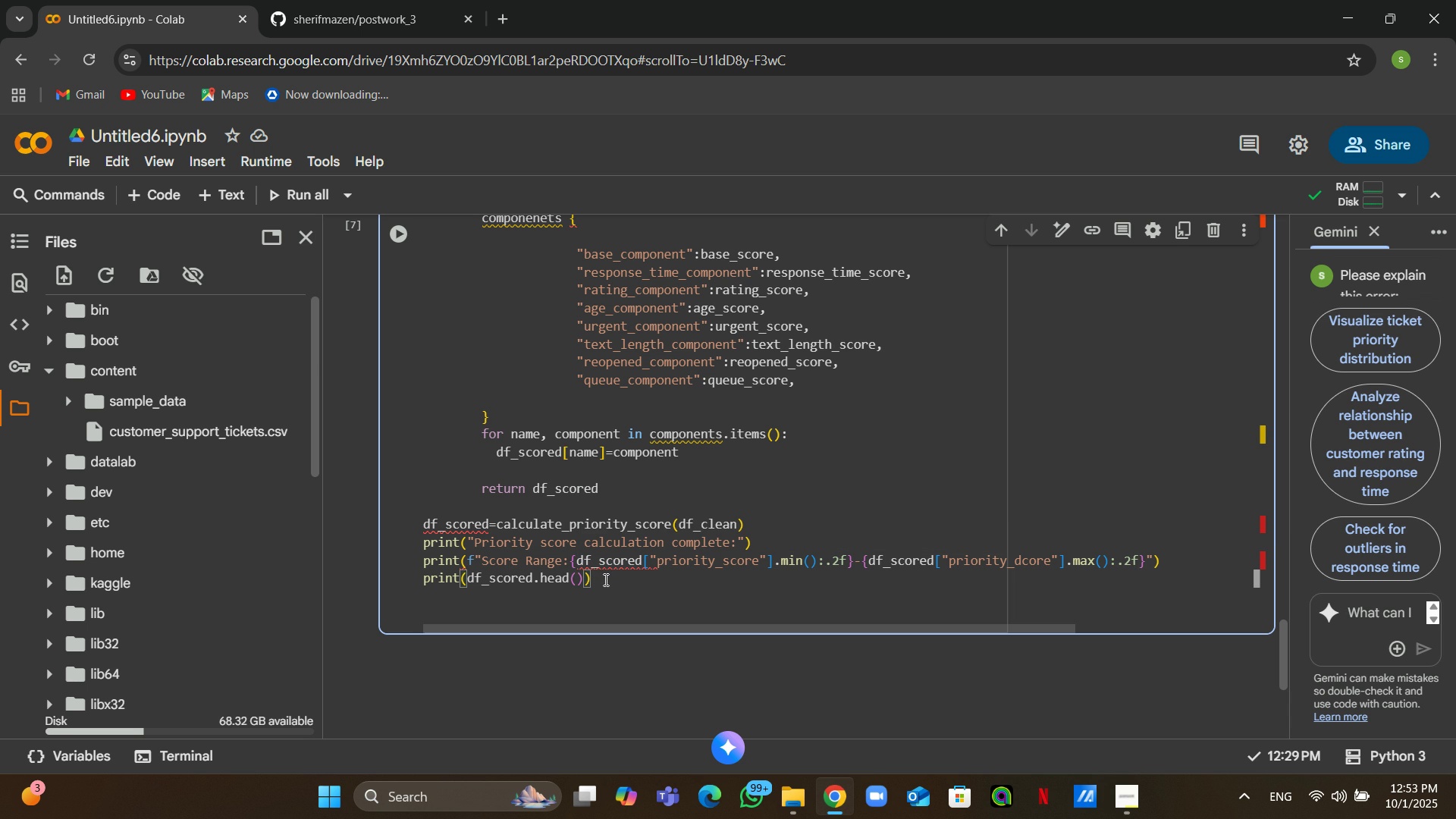 
wait(8.31)
 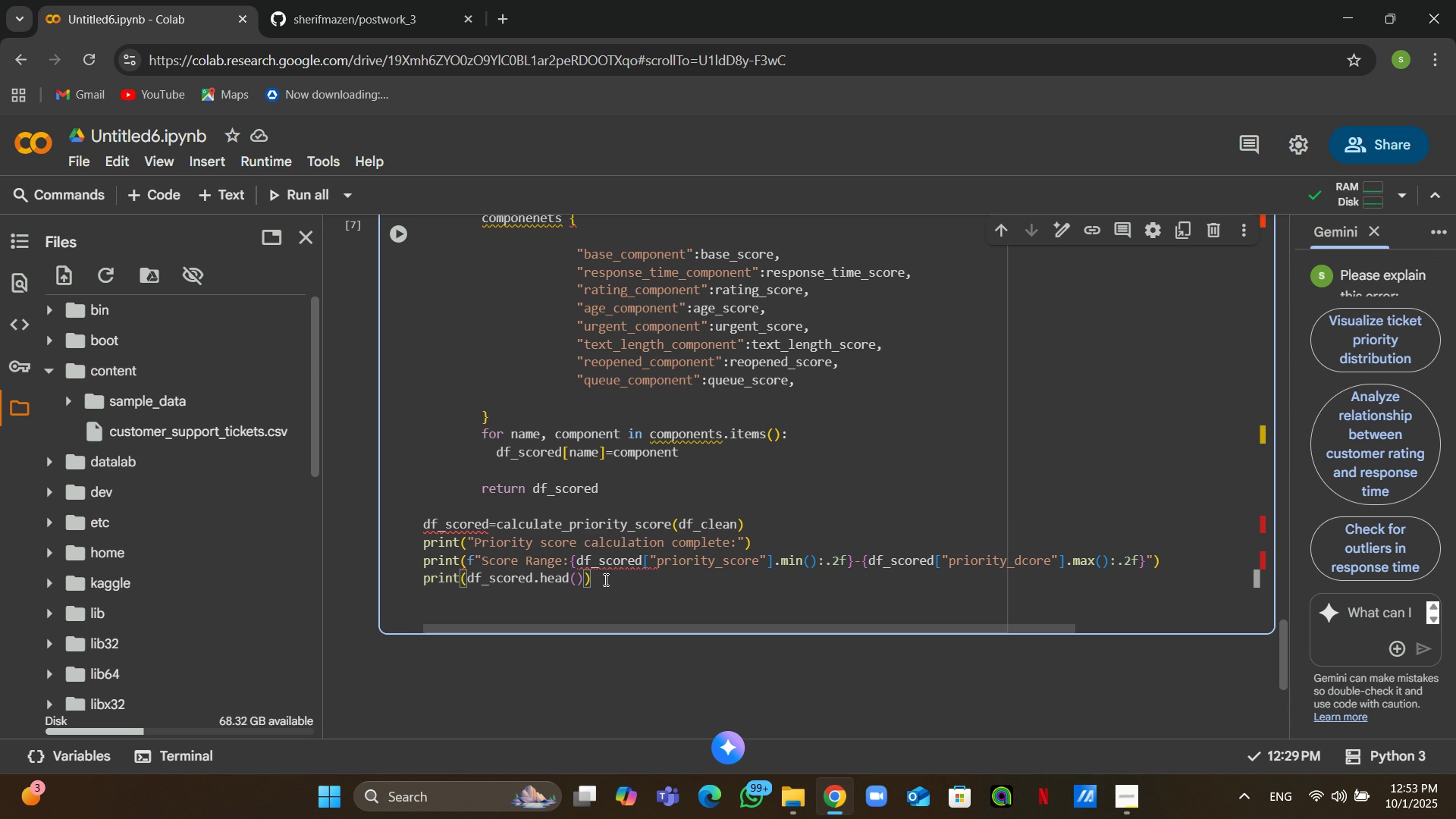 
double_click([604, 579])
 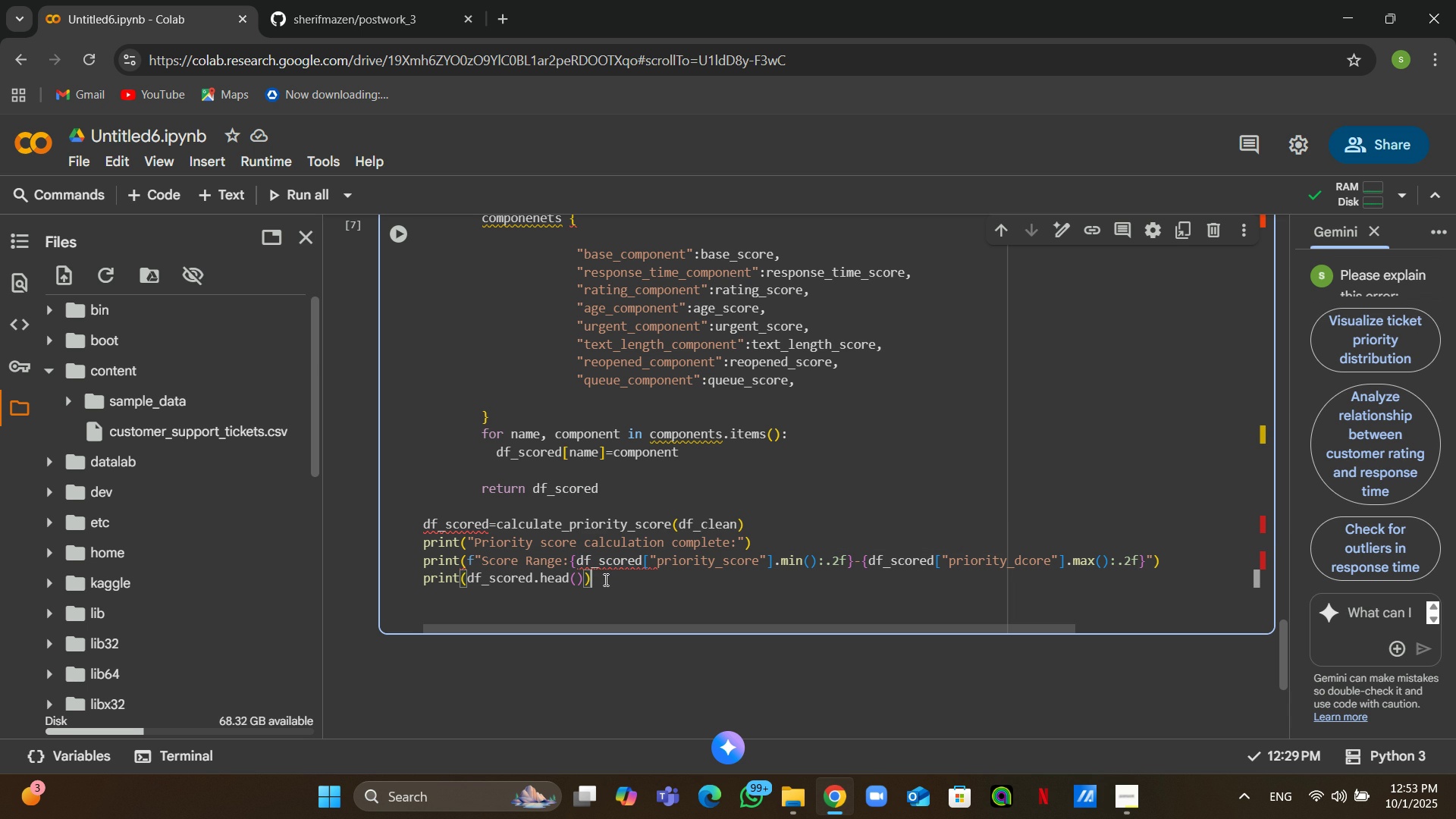 
double_click([604, 579])
 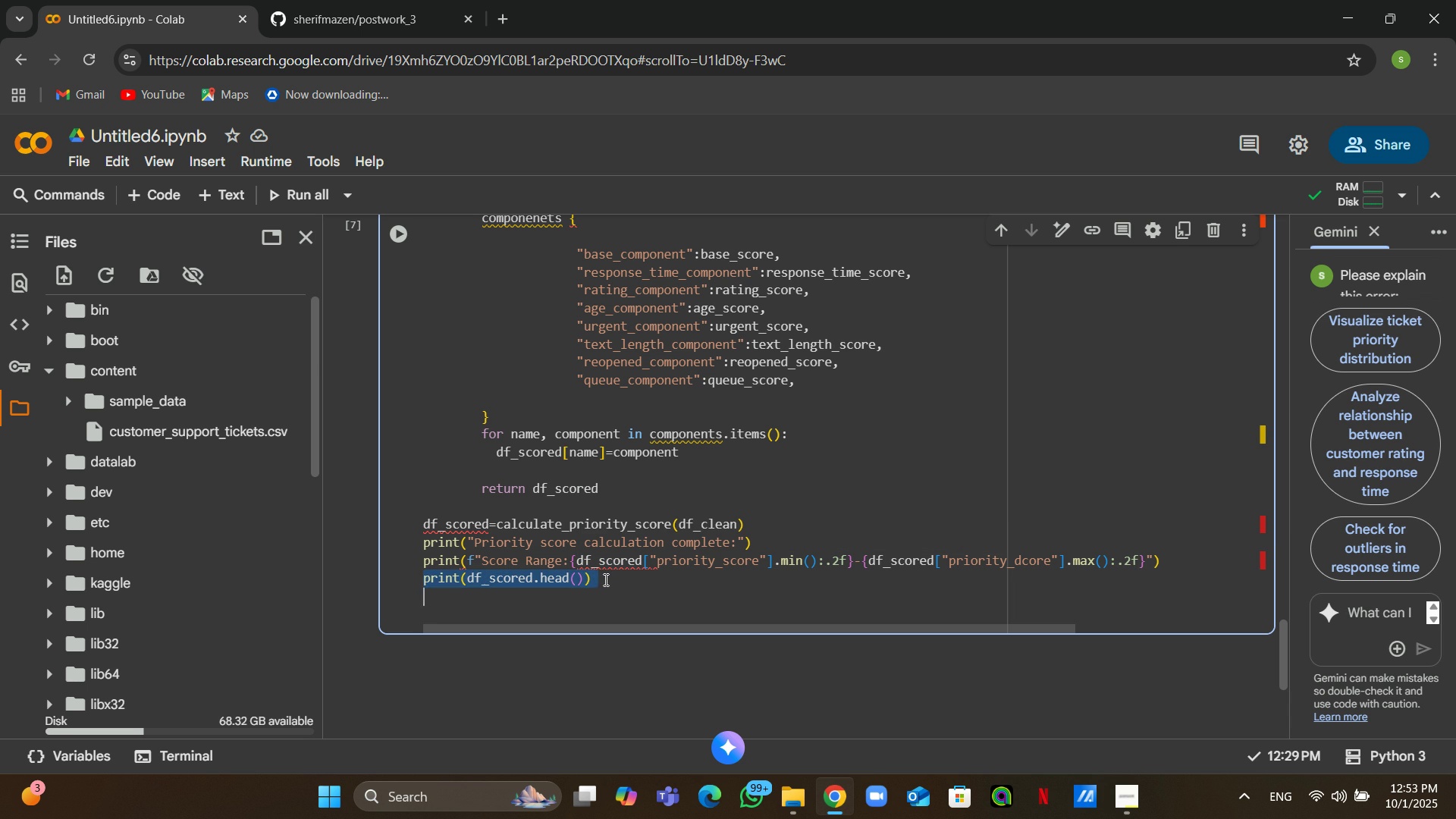 
triple_click([604, 579])
 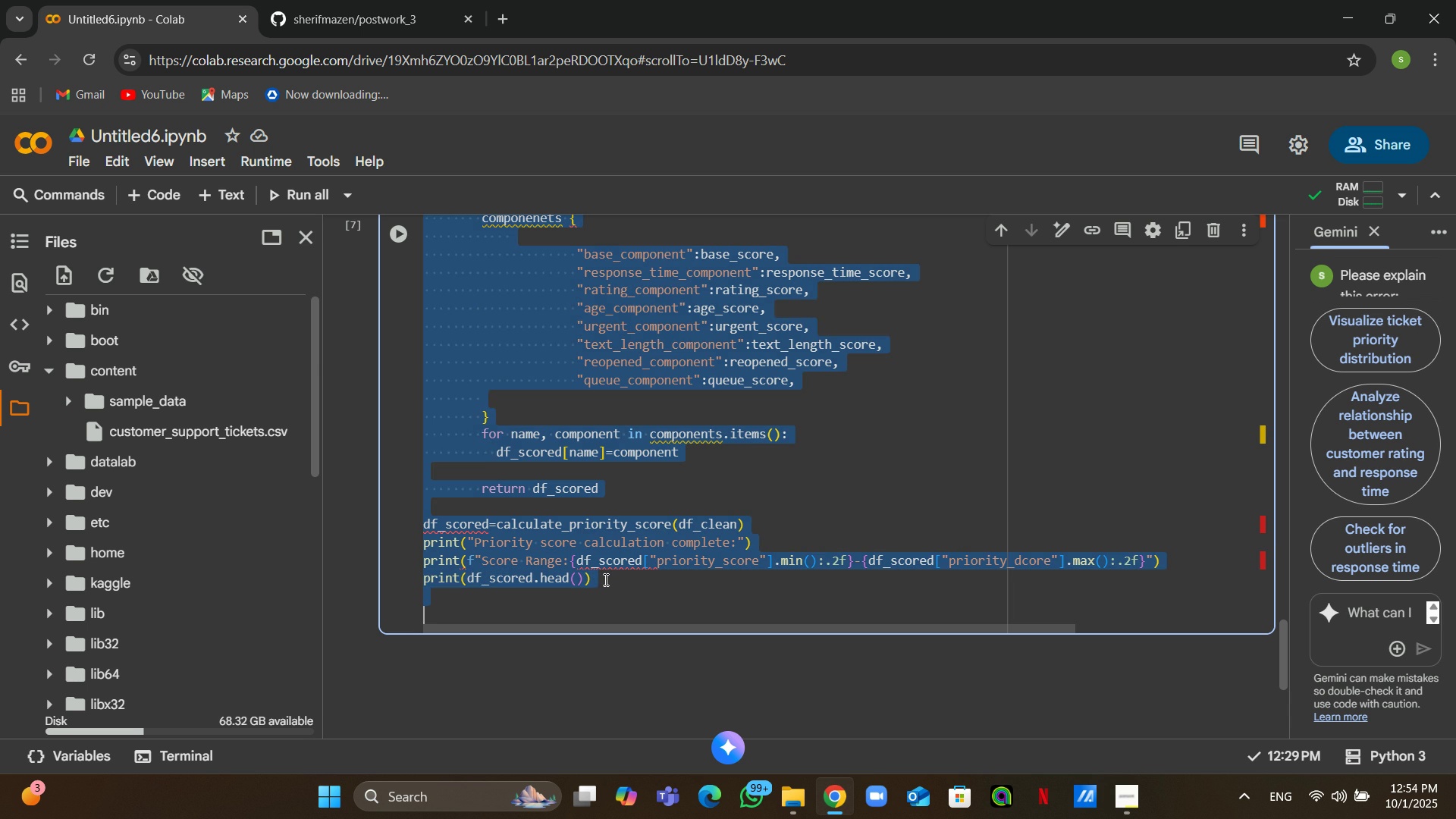 
triple_click([604, 579])
 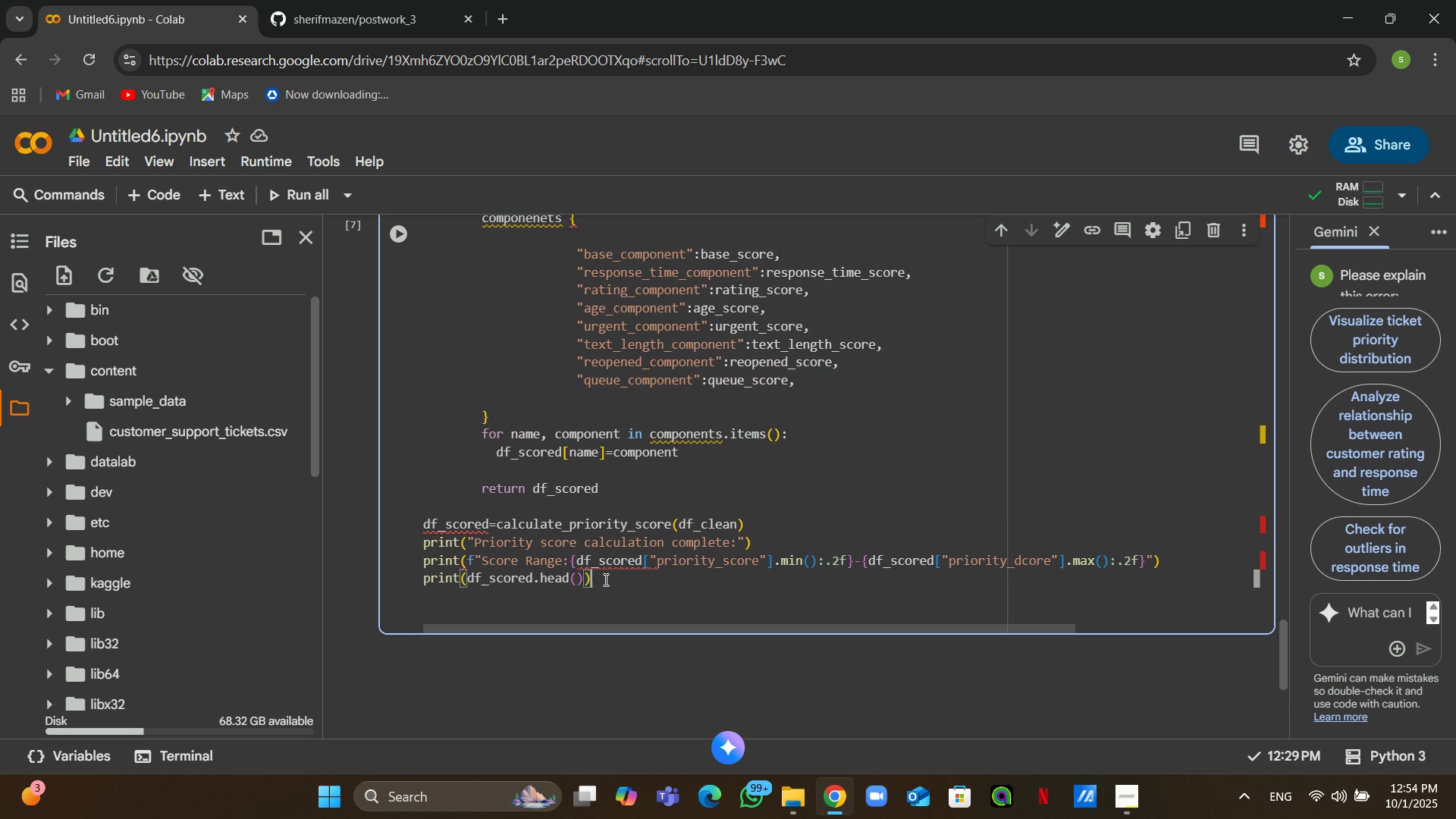 
left_click([604, 579])
 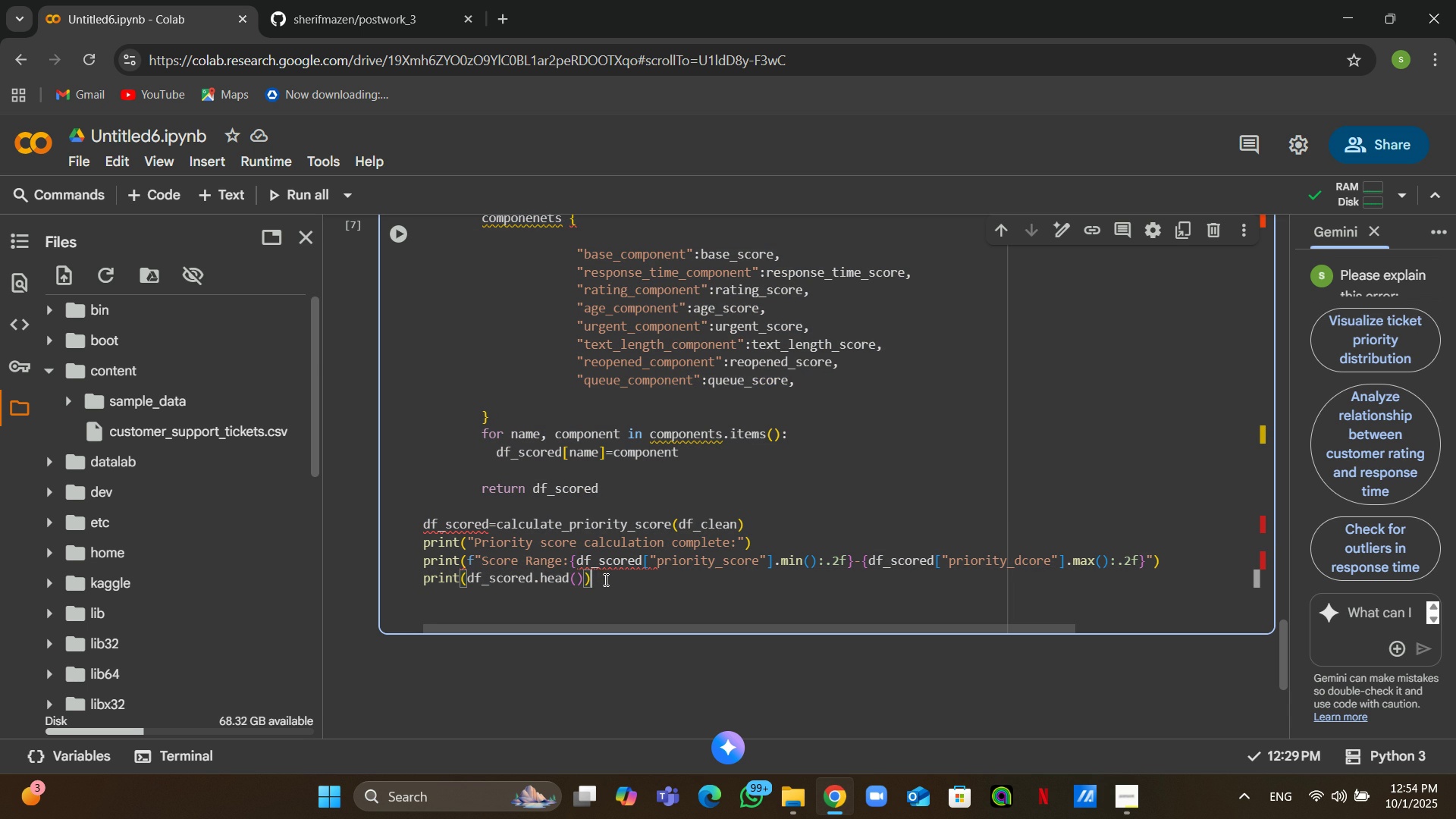 
left_click([604, 579])